 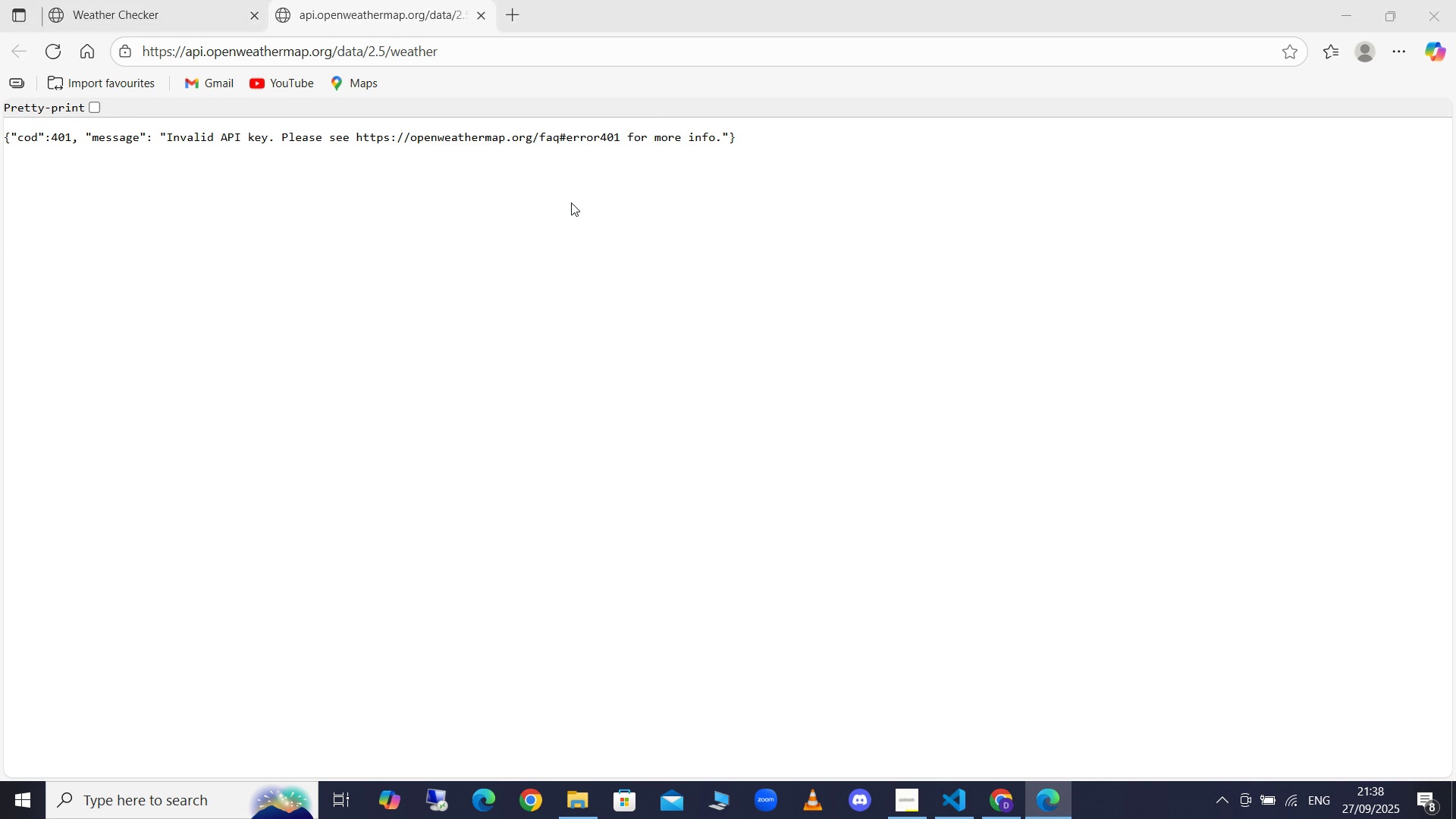 
key(Alt+Tab)
 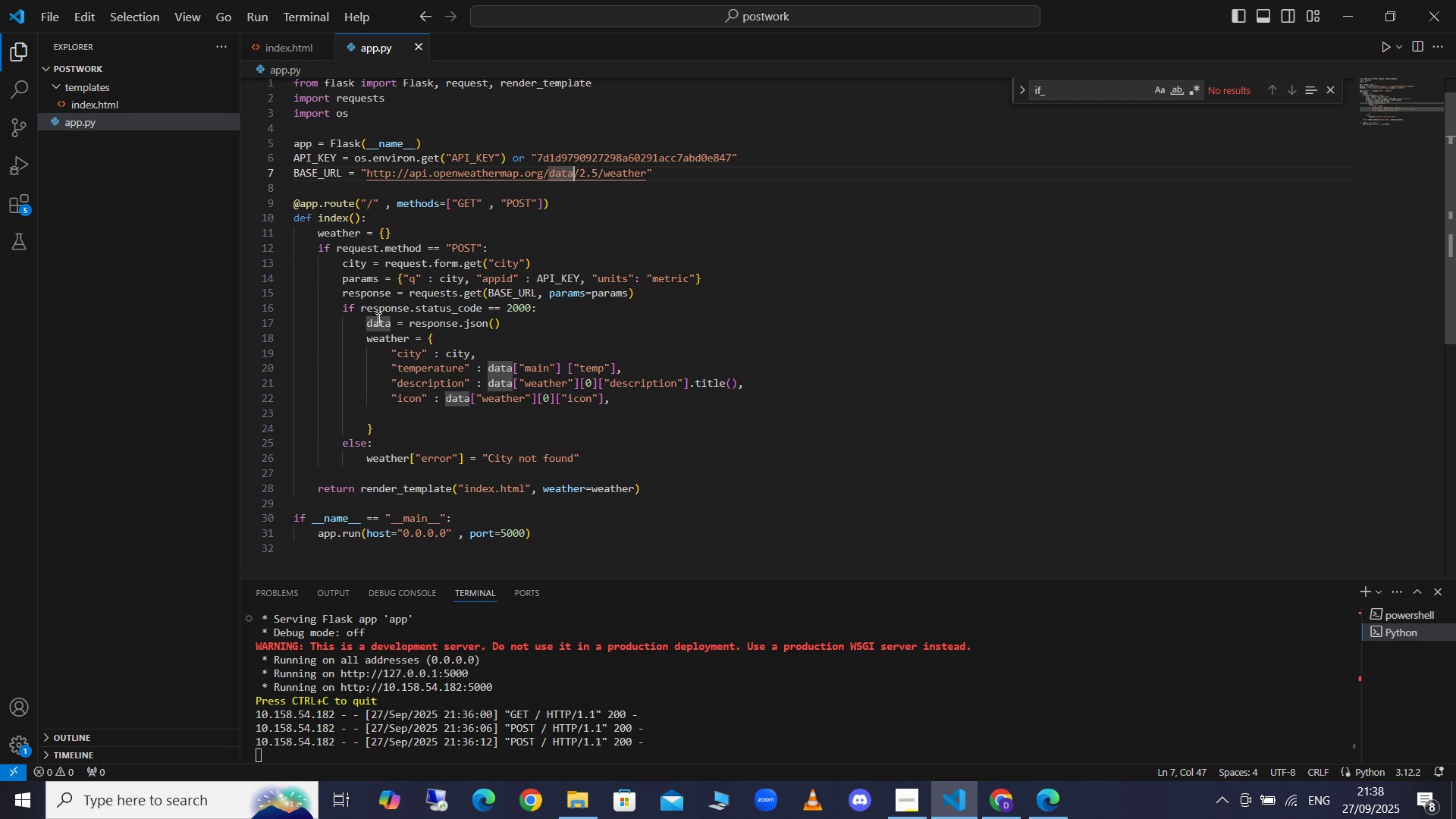 
wait(22.2)
 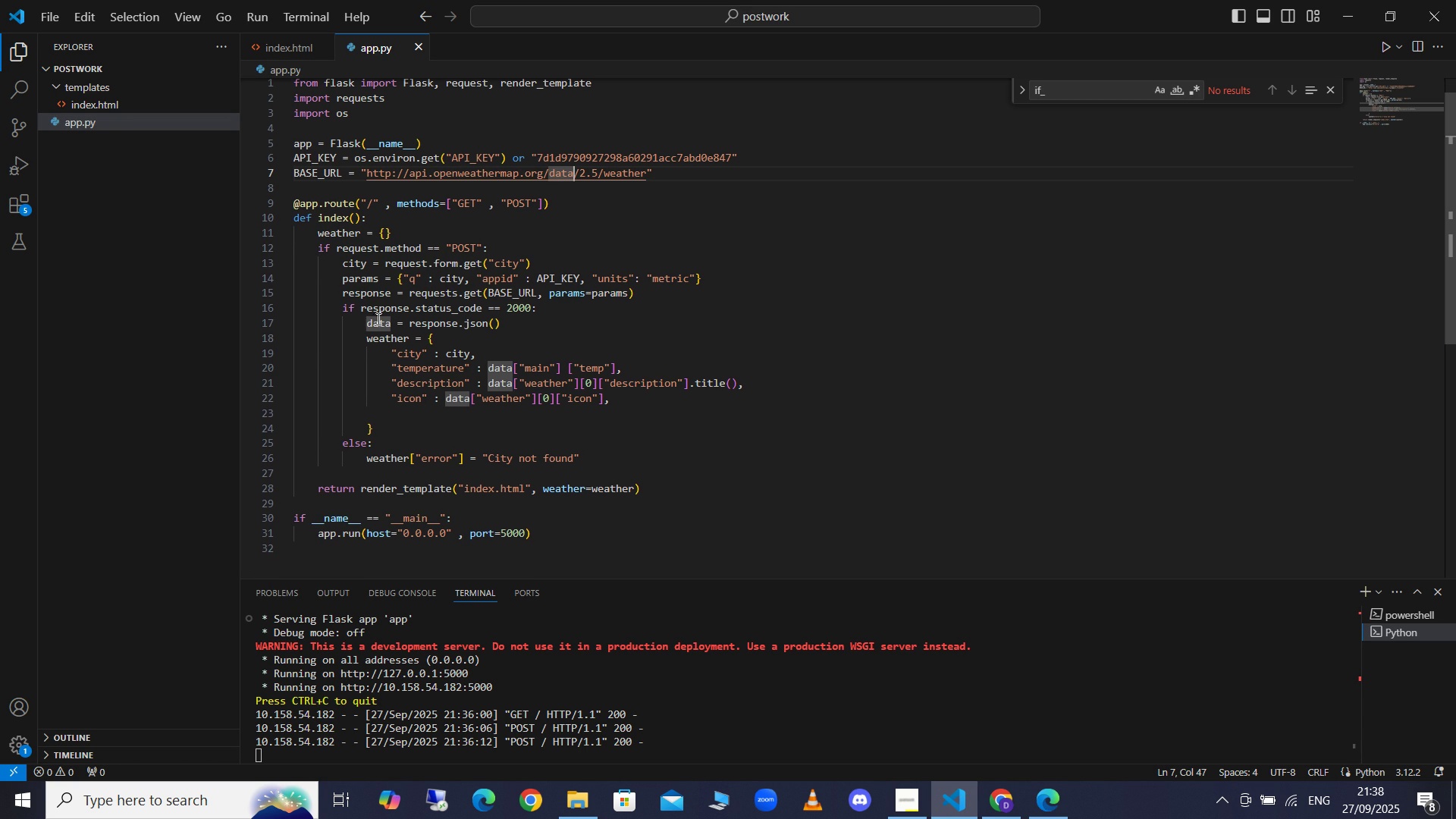 
left_click([528, 309])
 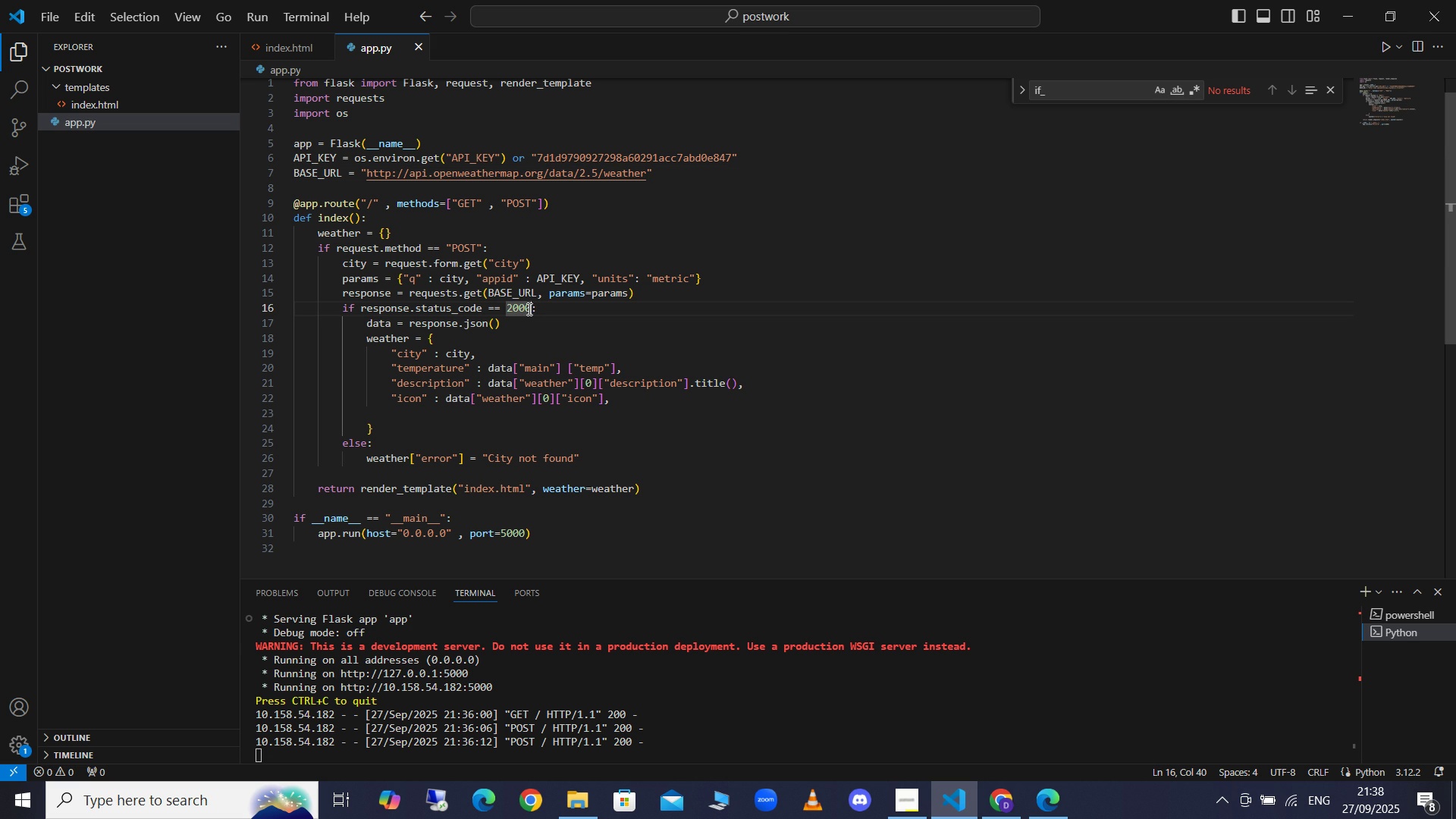 
key(Backspace)
 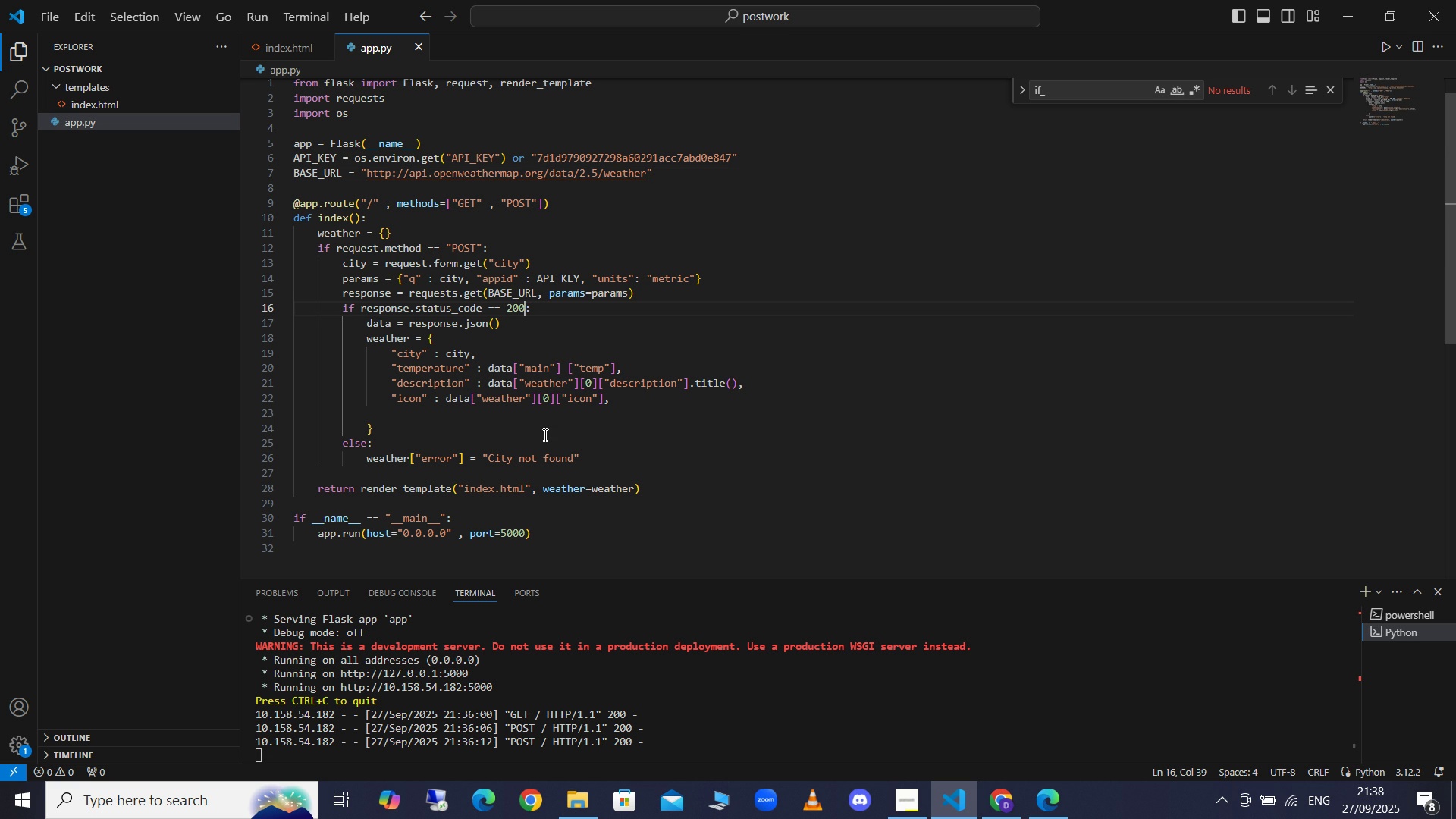 
wait(7.92)
 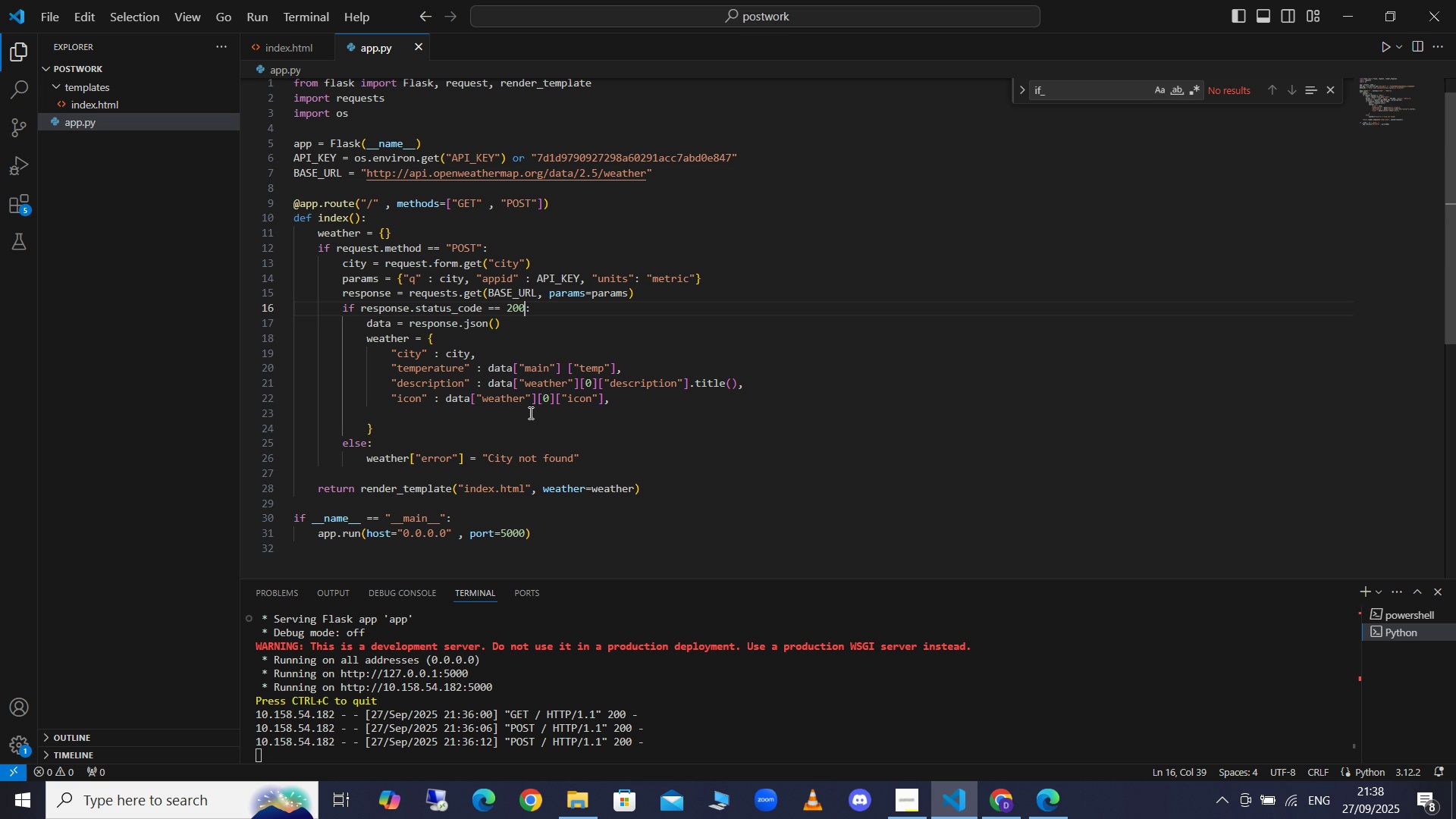 
left_click([814, 725])
 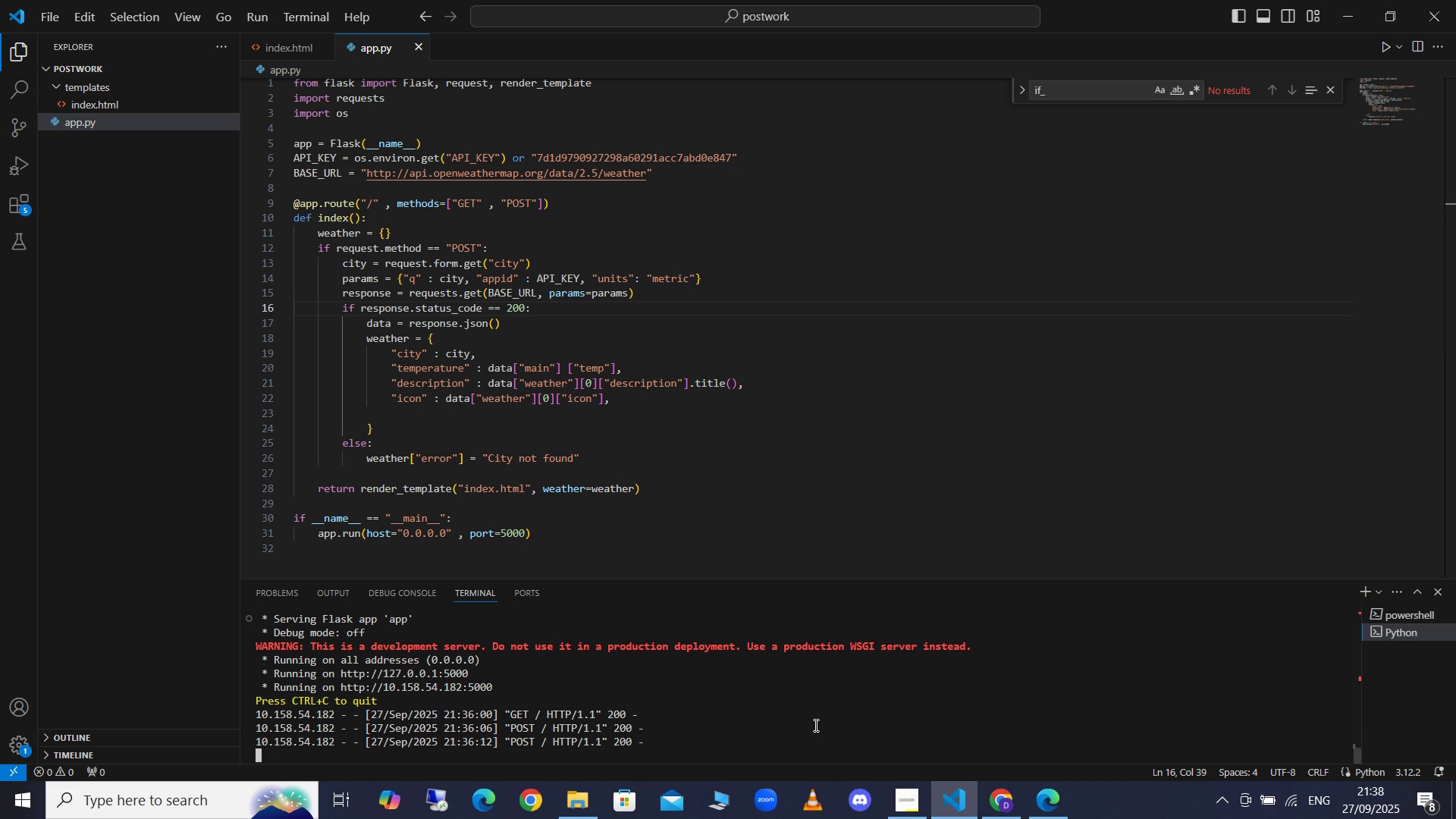 
key(Control+ControlLeft)
 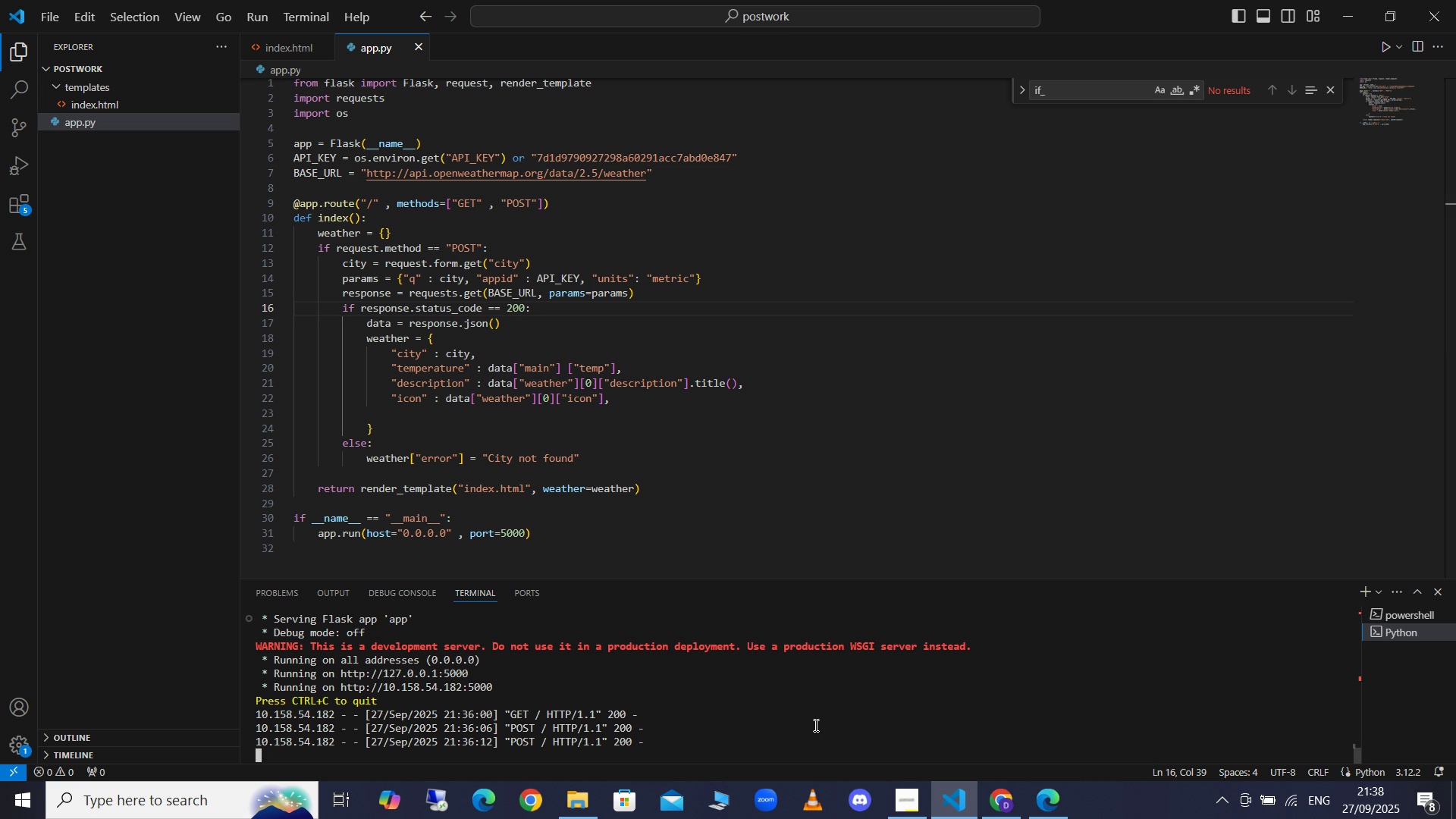 
key(Control+C)
 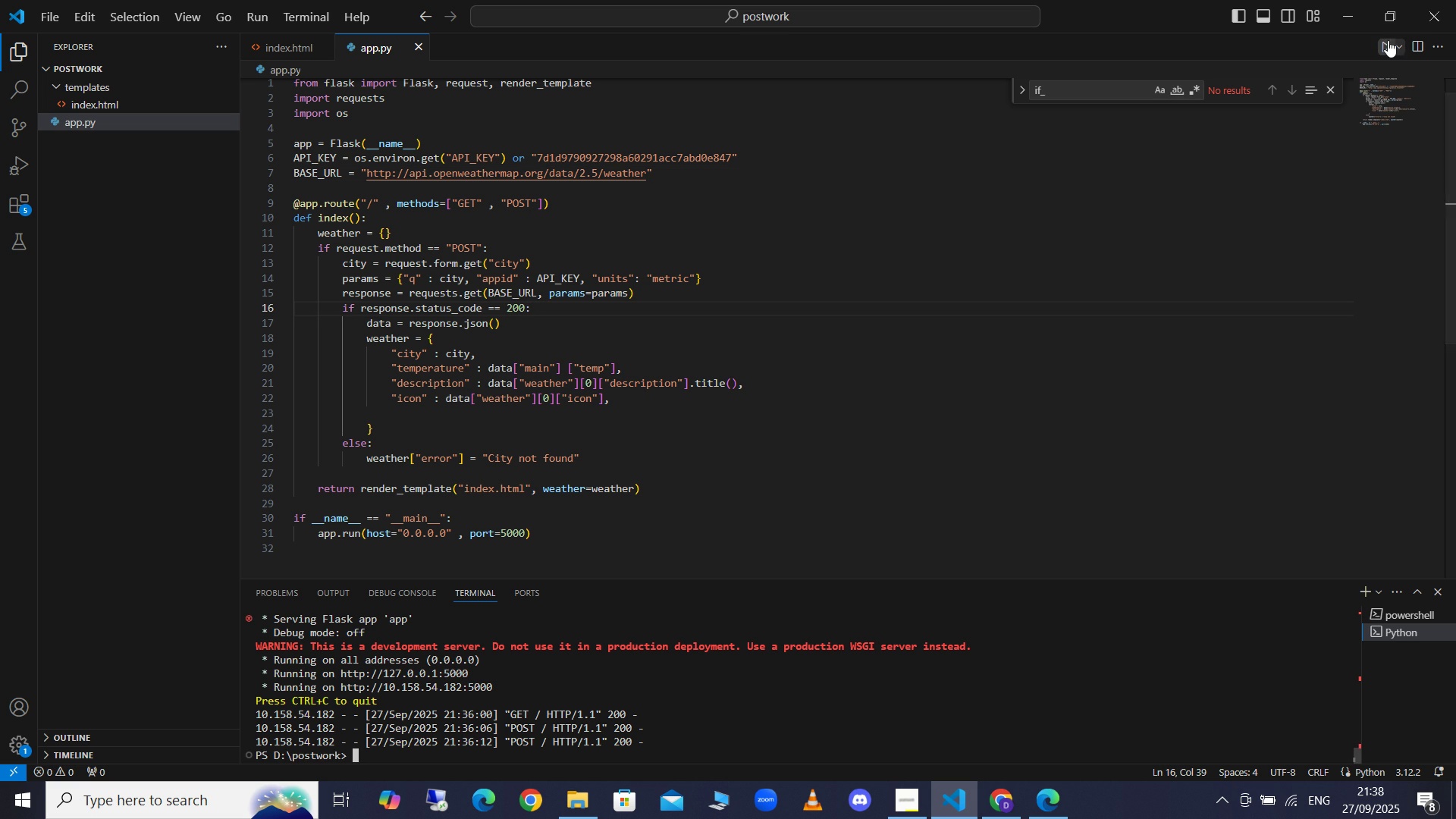 
left_click([1388, 42])
 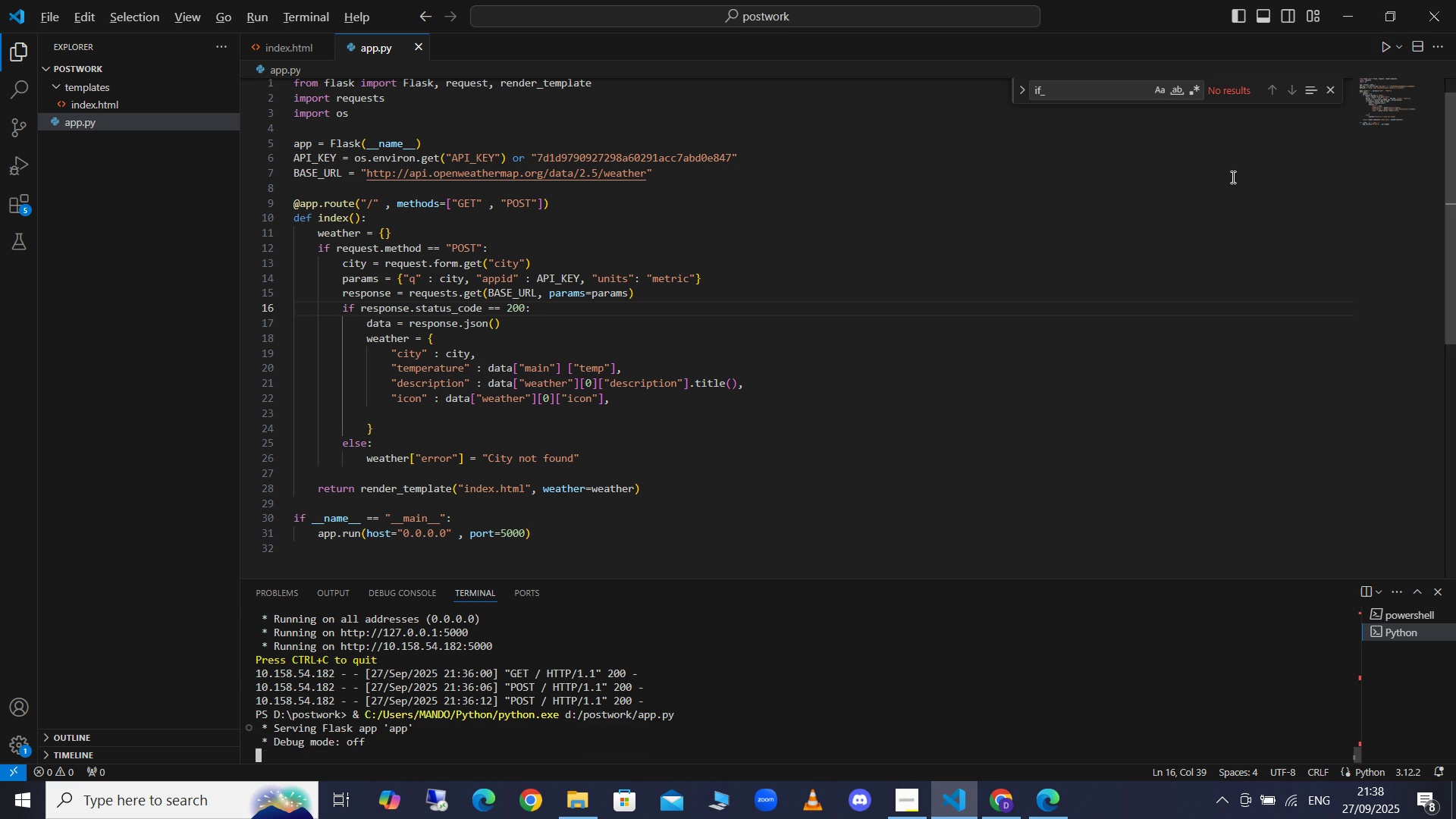 
key(Alt+AltLeft)
 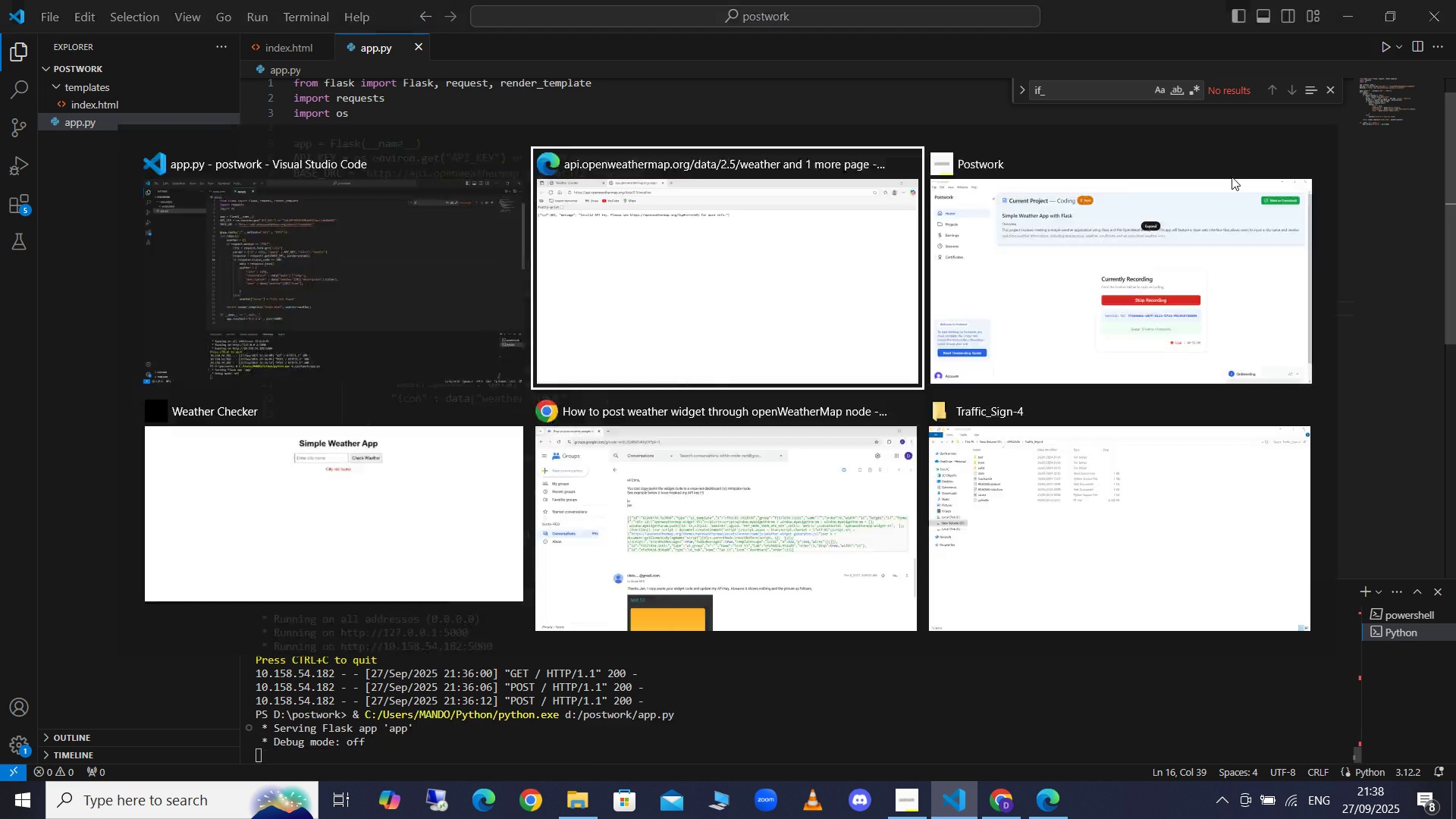 
key(Alt+Tab)
 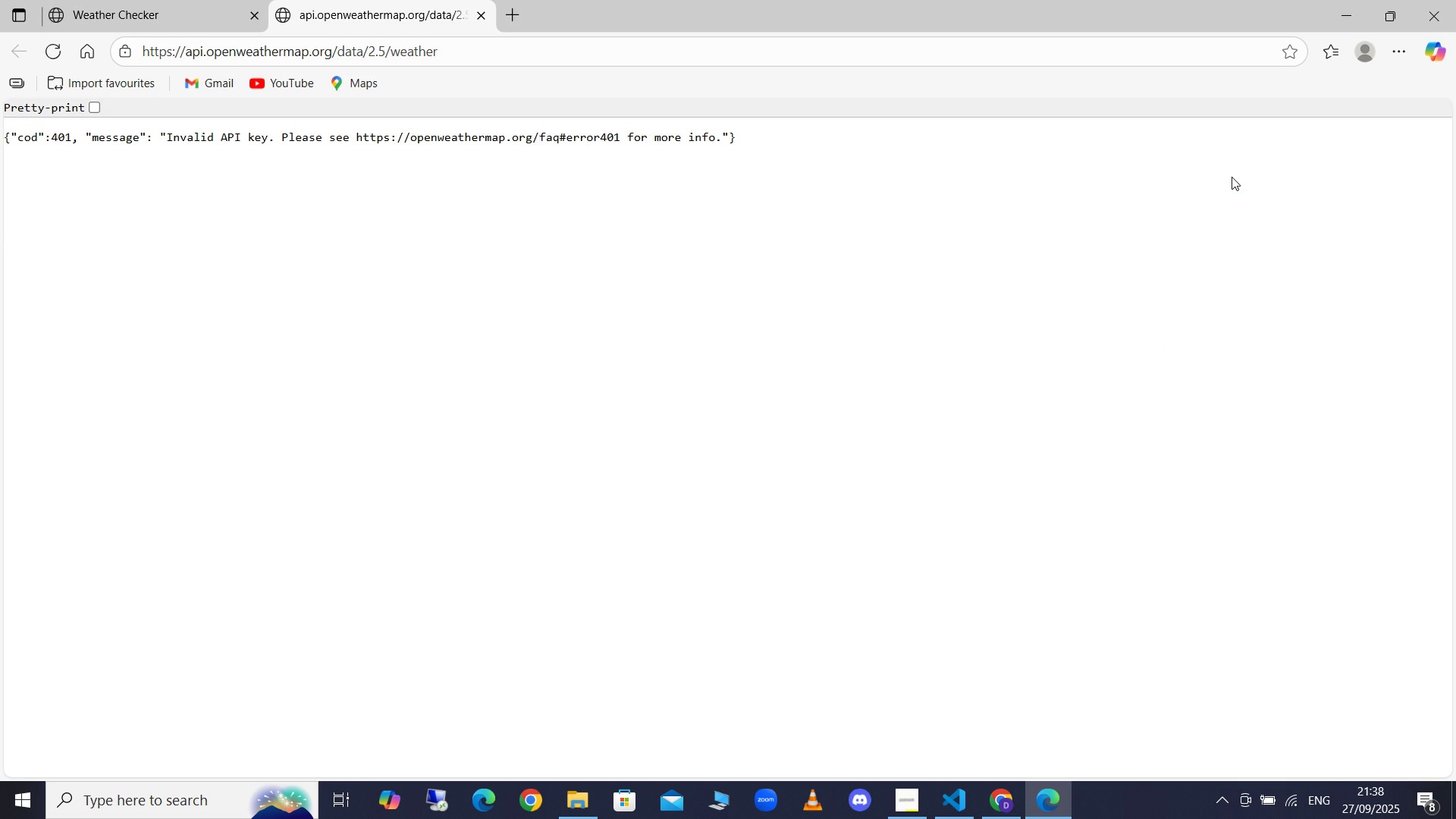 
key(Control+W)
 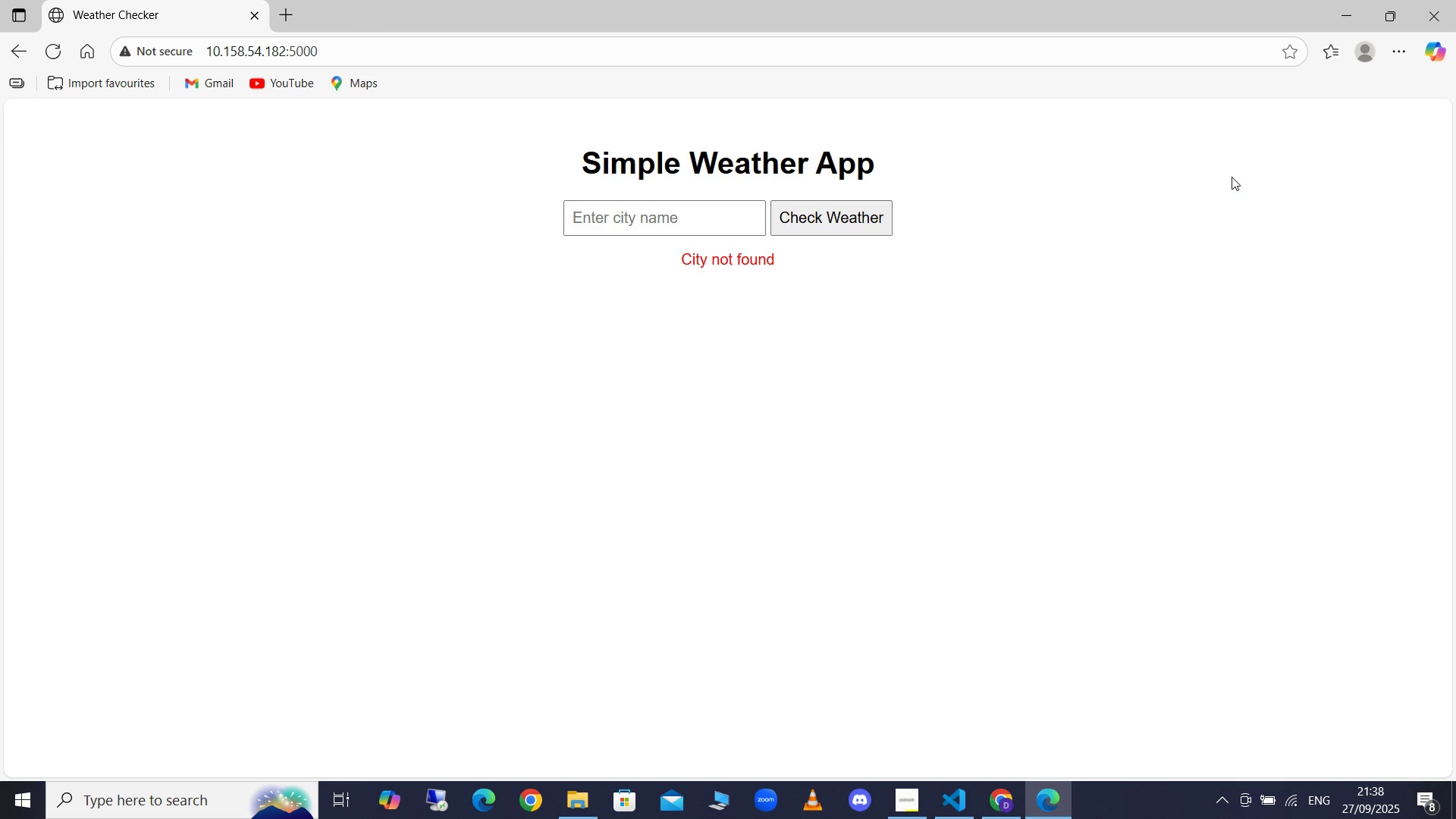 
key(Control+R)
 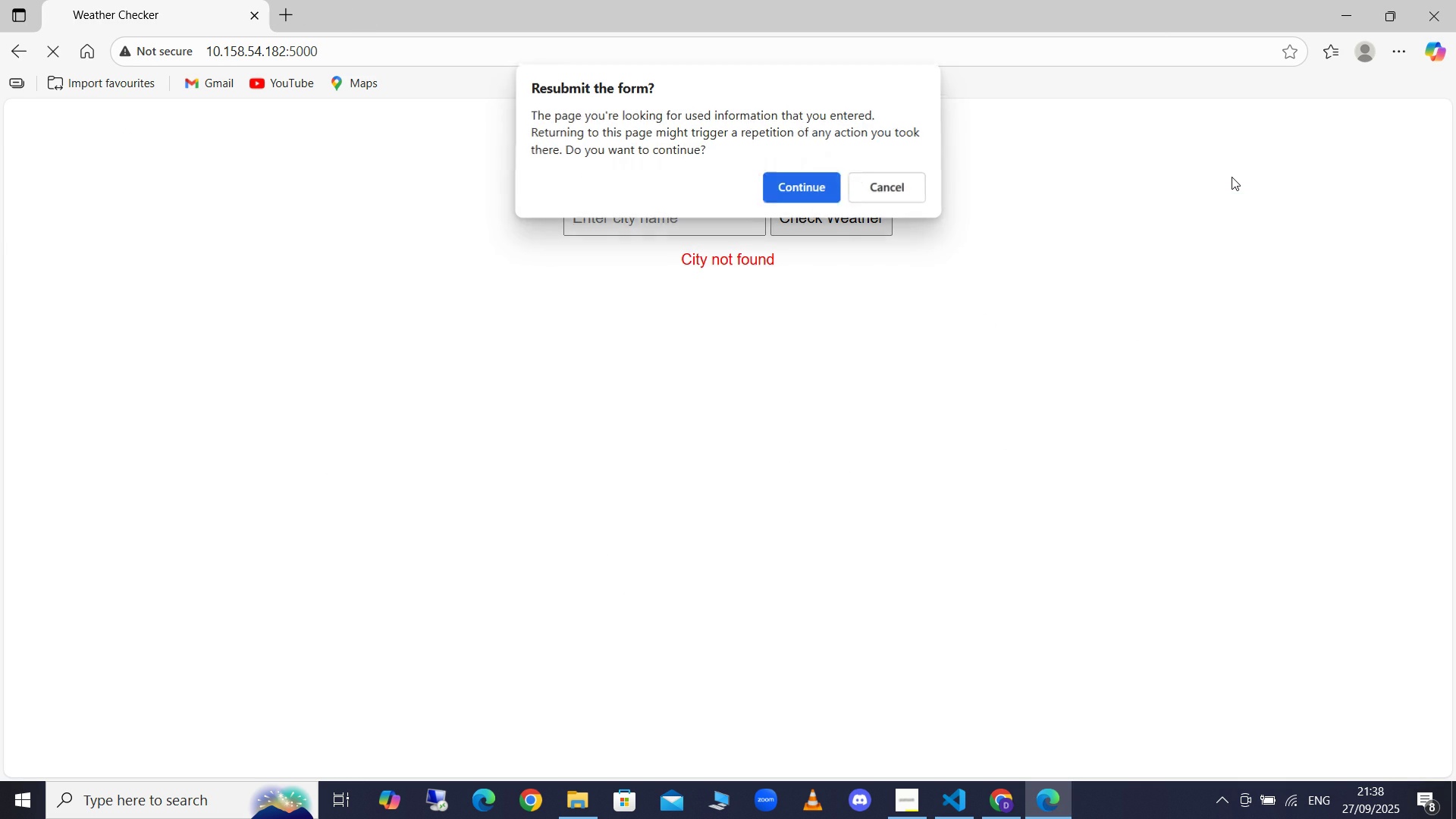 
key(Enter)
 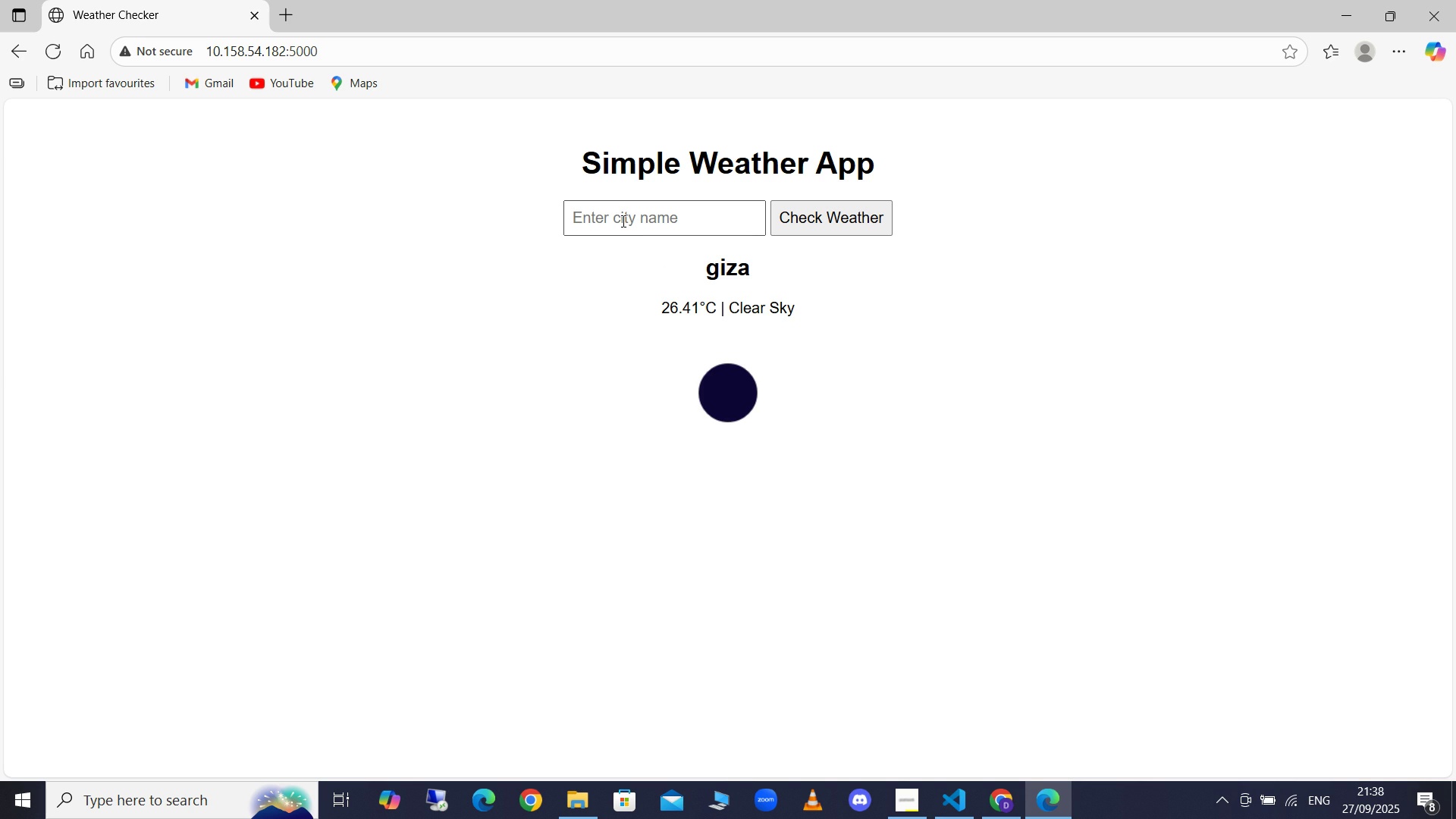 
left_click([622, 224])
 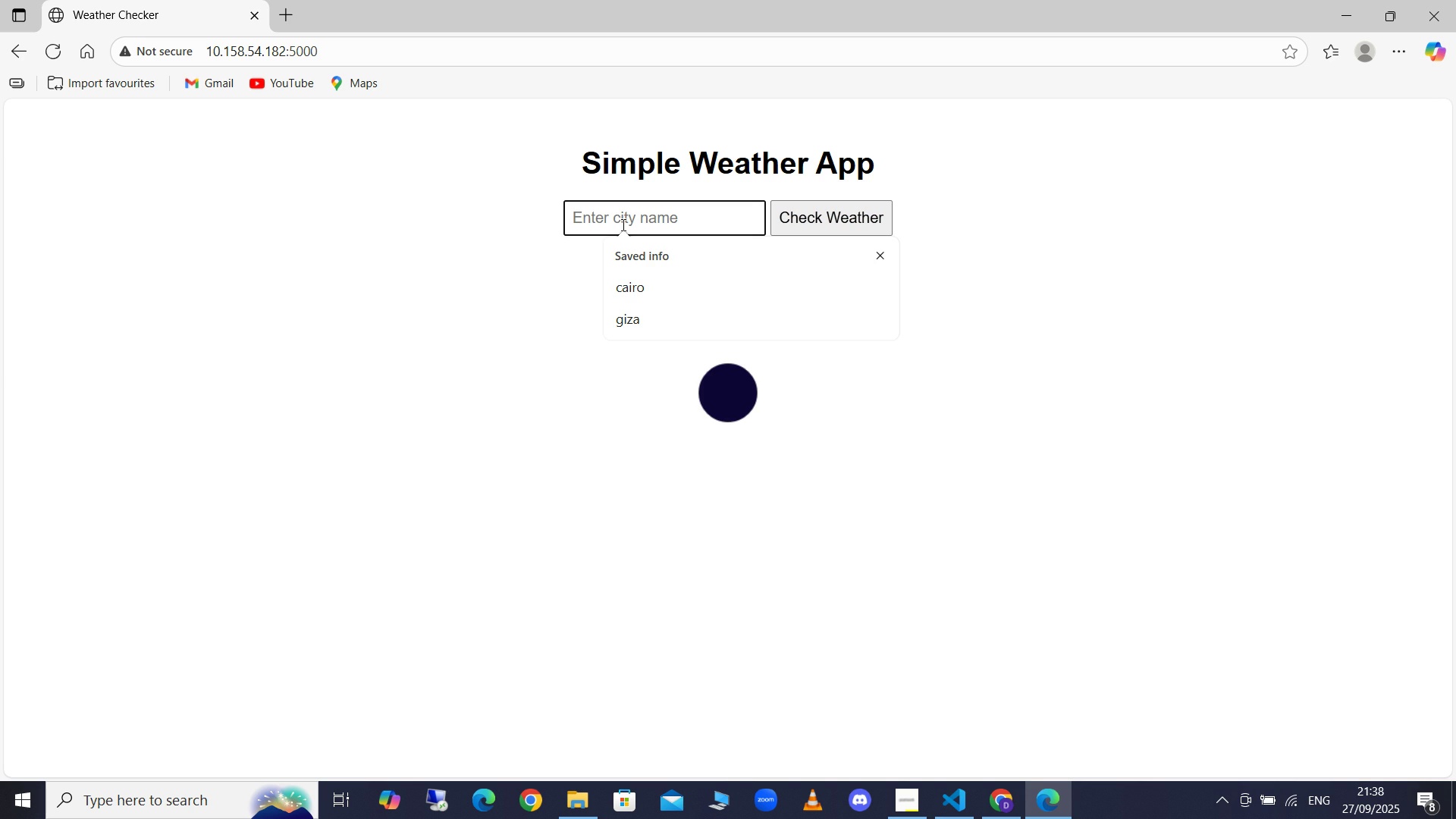 
key(ArrowDown)
 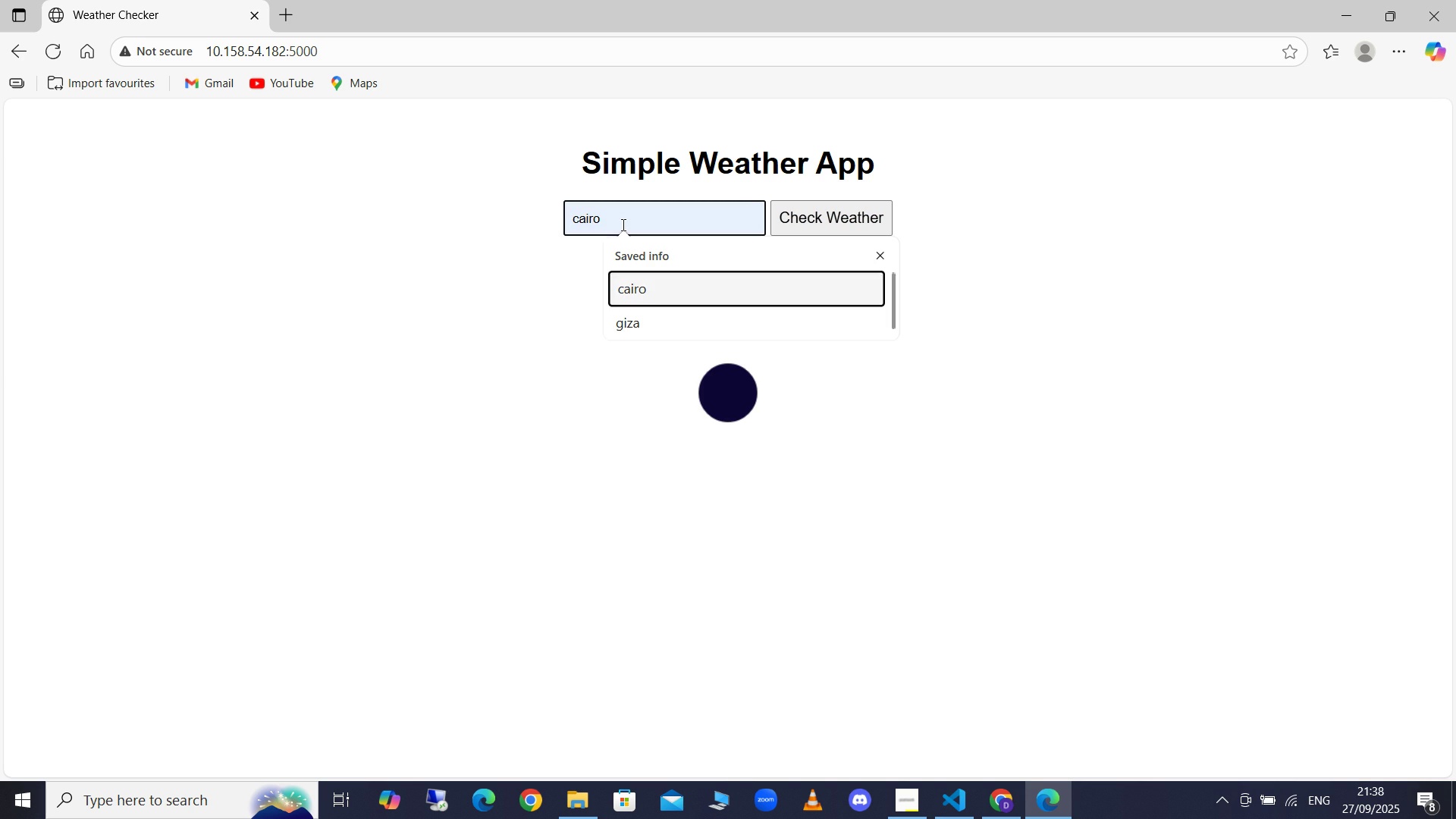 
key(Enter)
 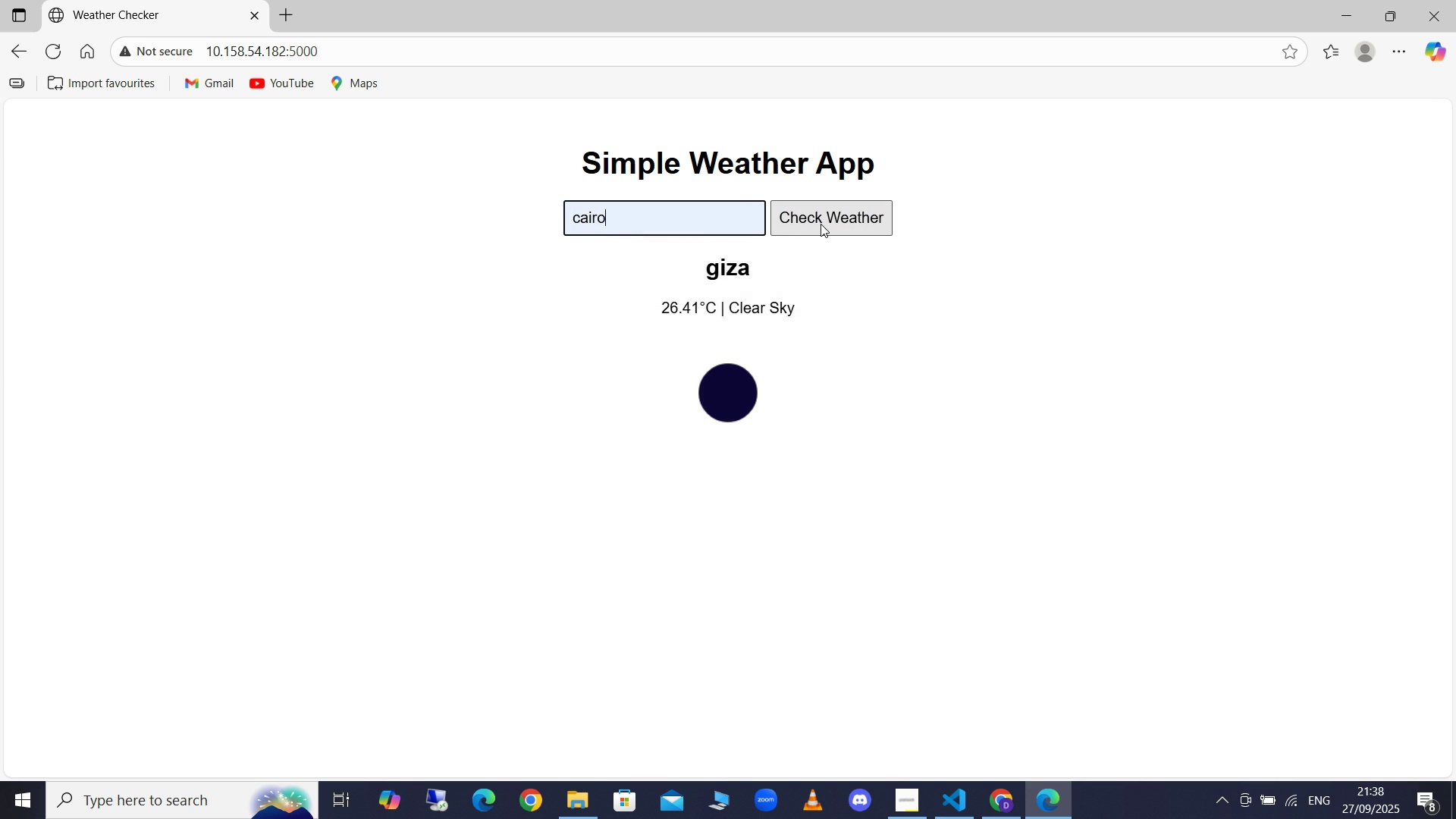 
left_click([821, 224])
 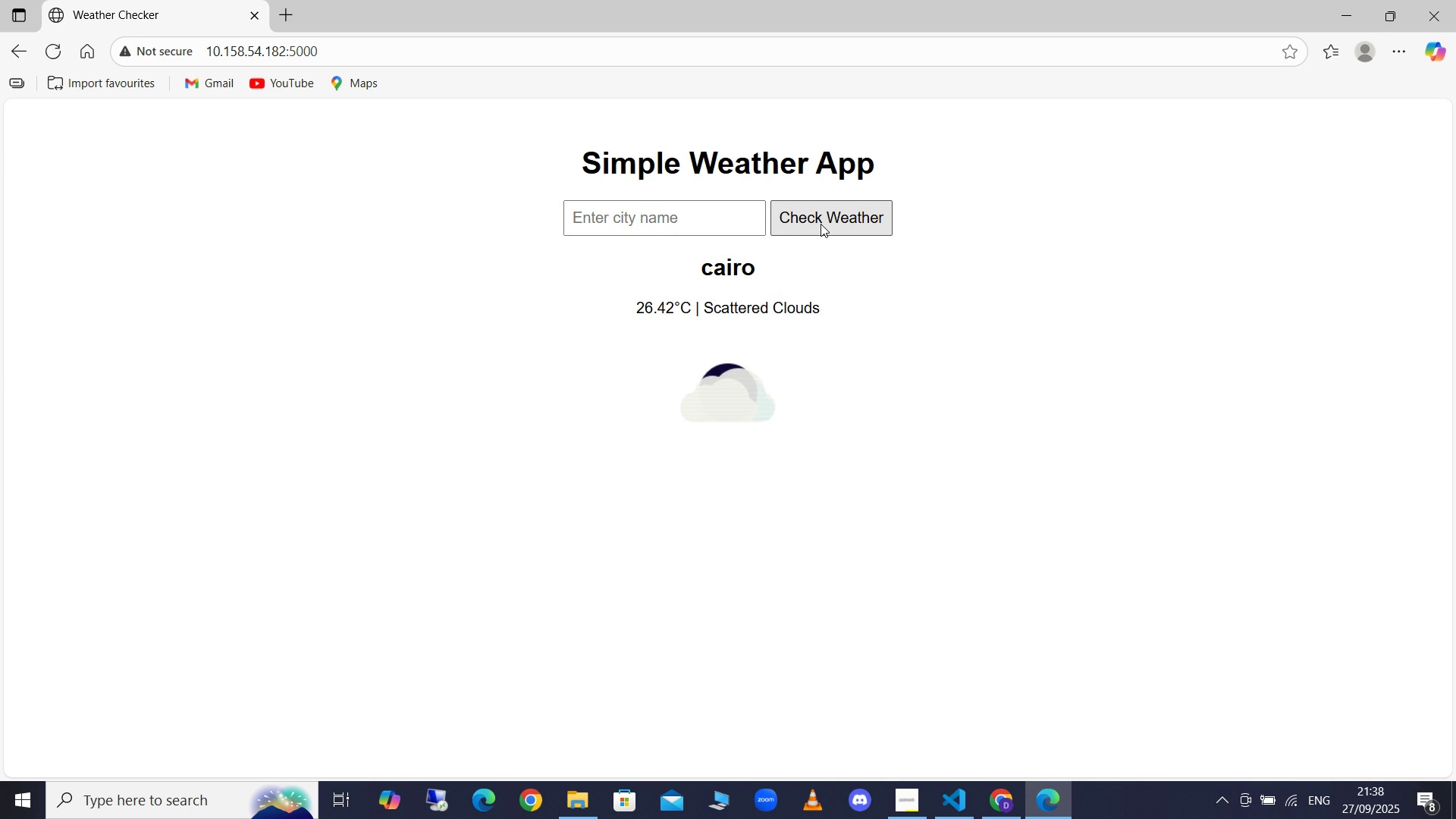 
key(Alt+Tab)
 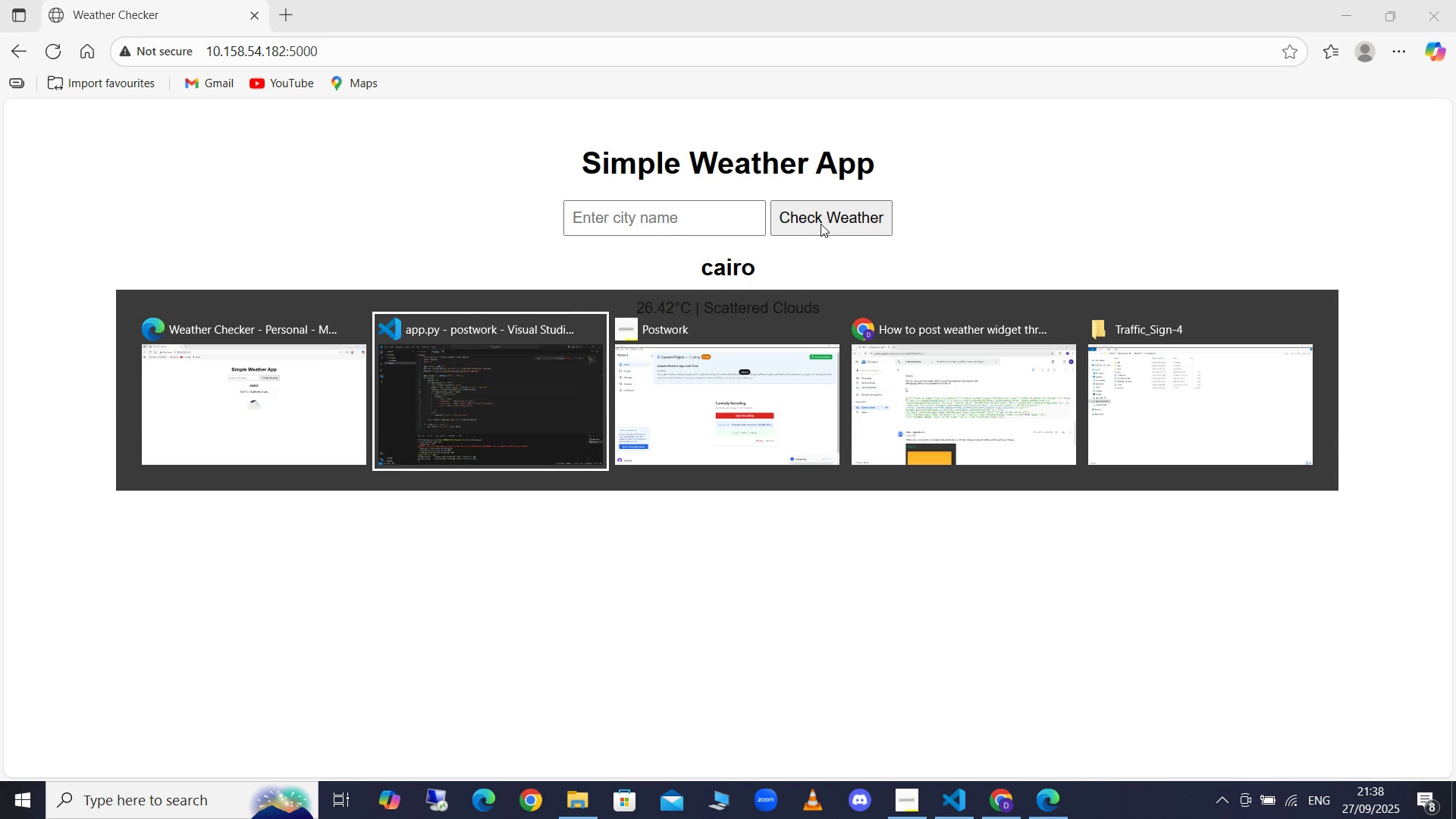 
key(Alt+Tab)
 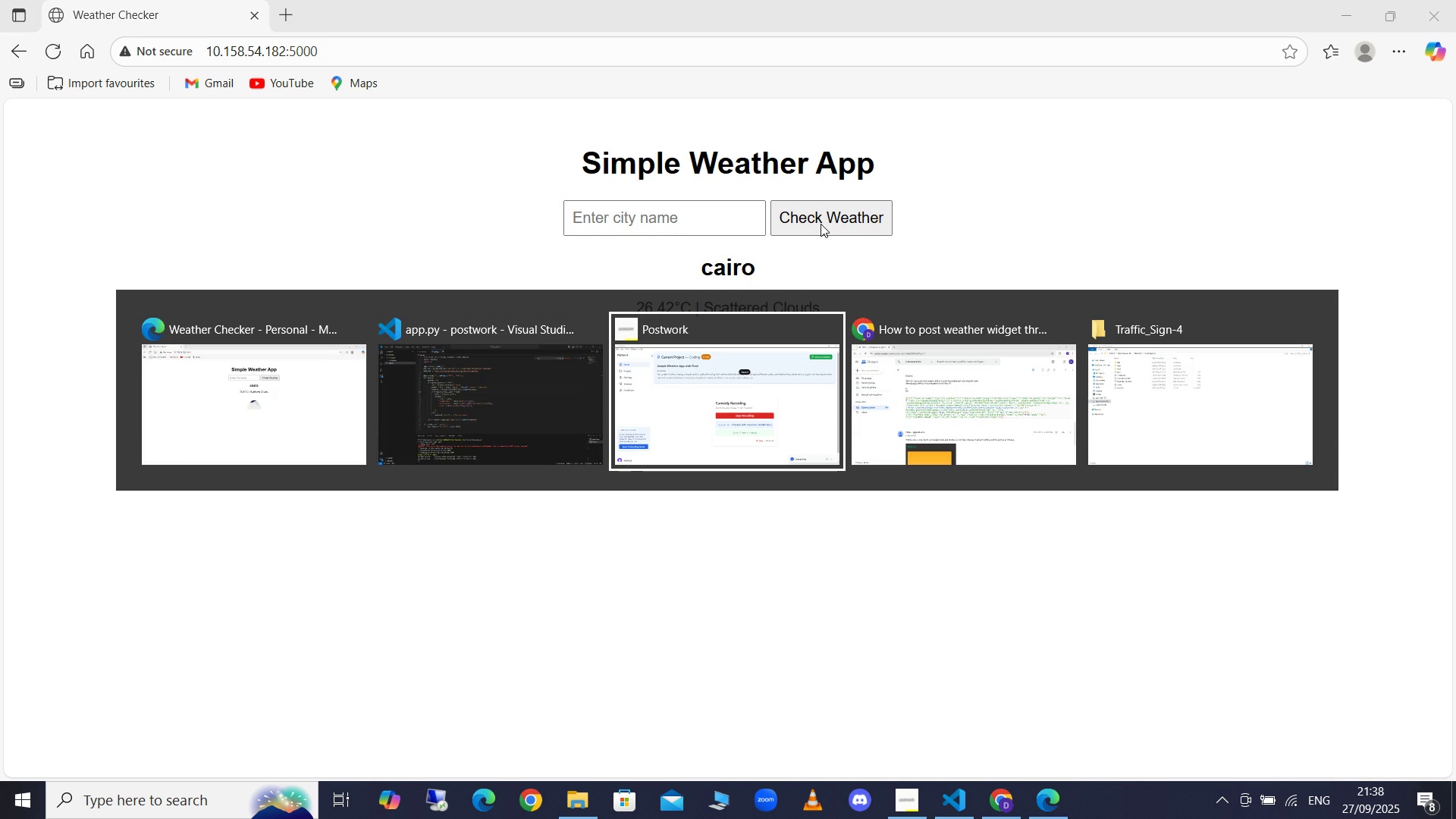 
key(Alt+Tab)
 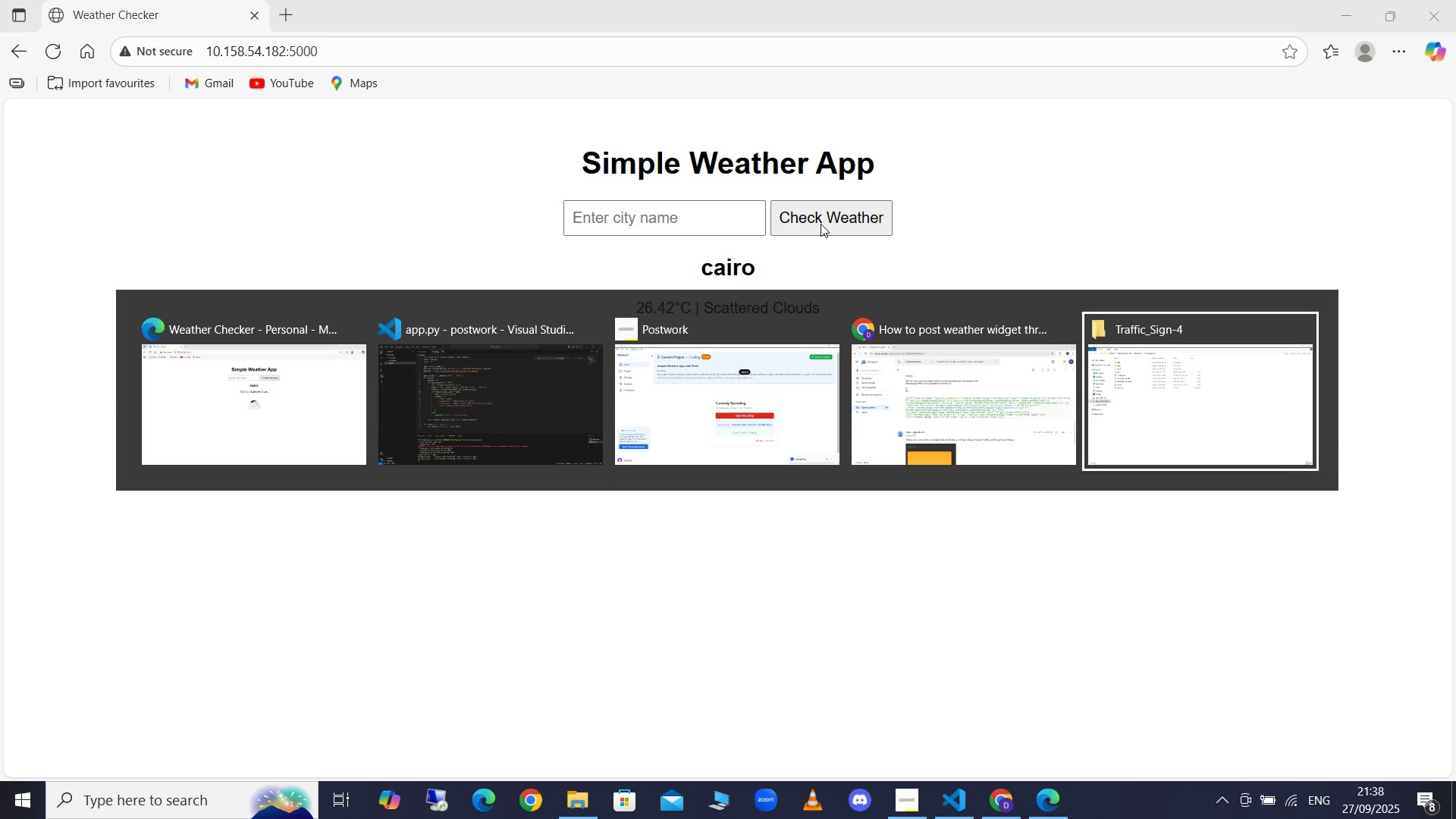 
key(Alt+Tab)
 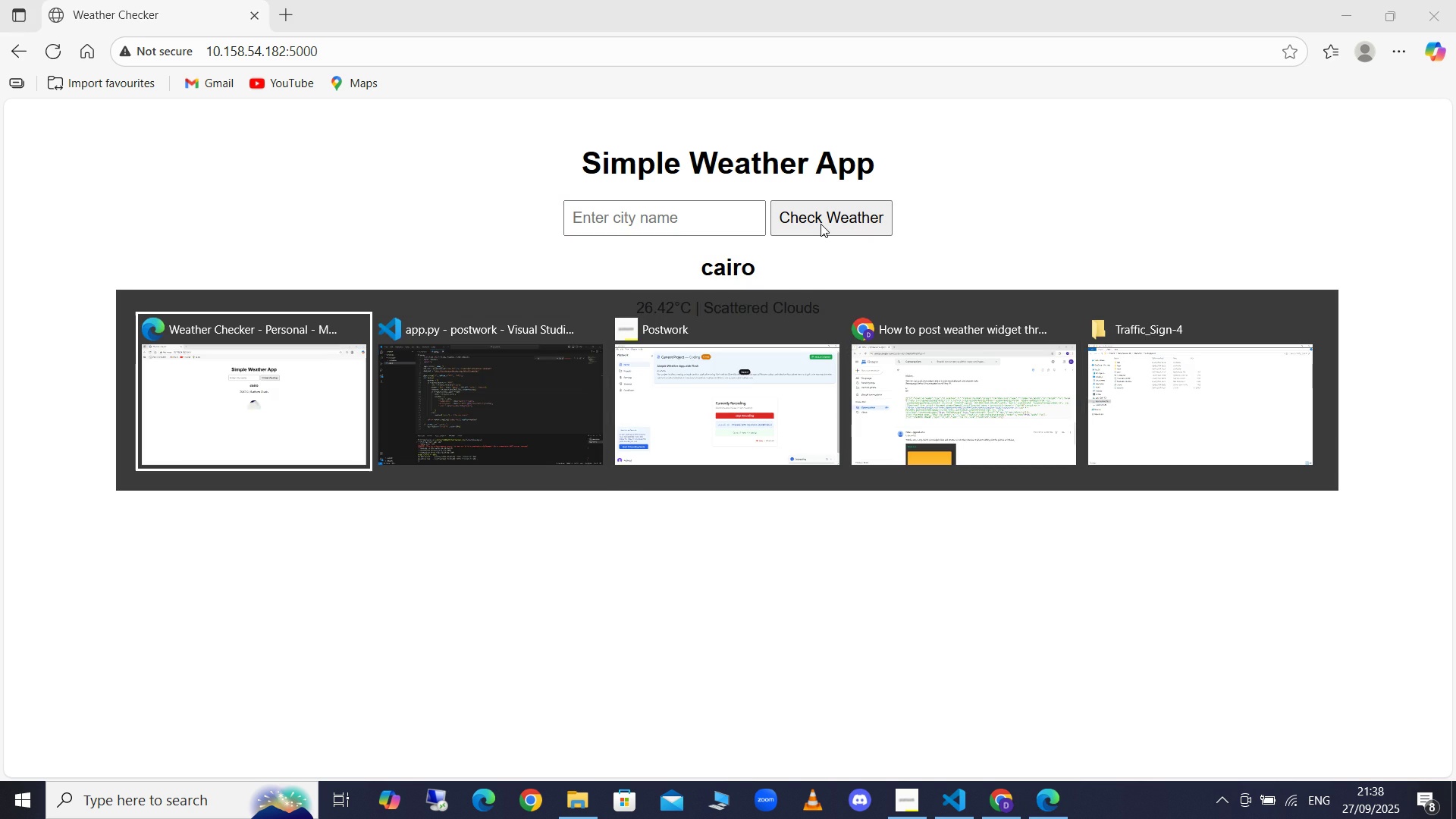 
key(Alt+Tab)